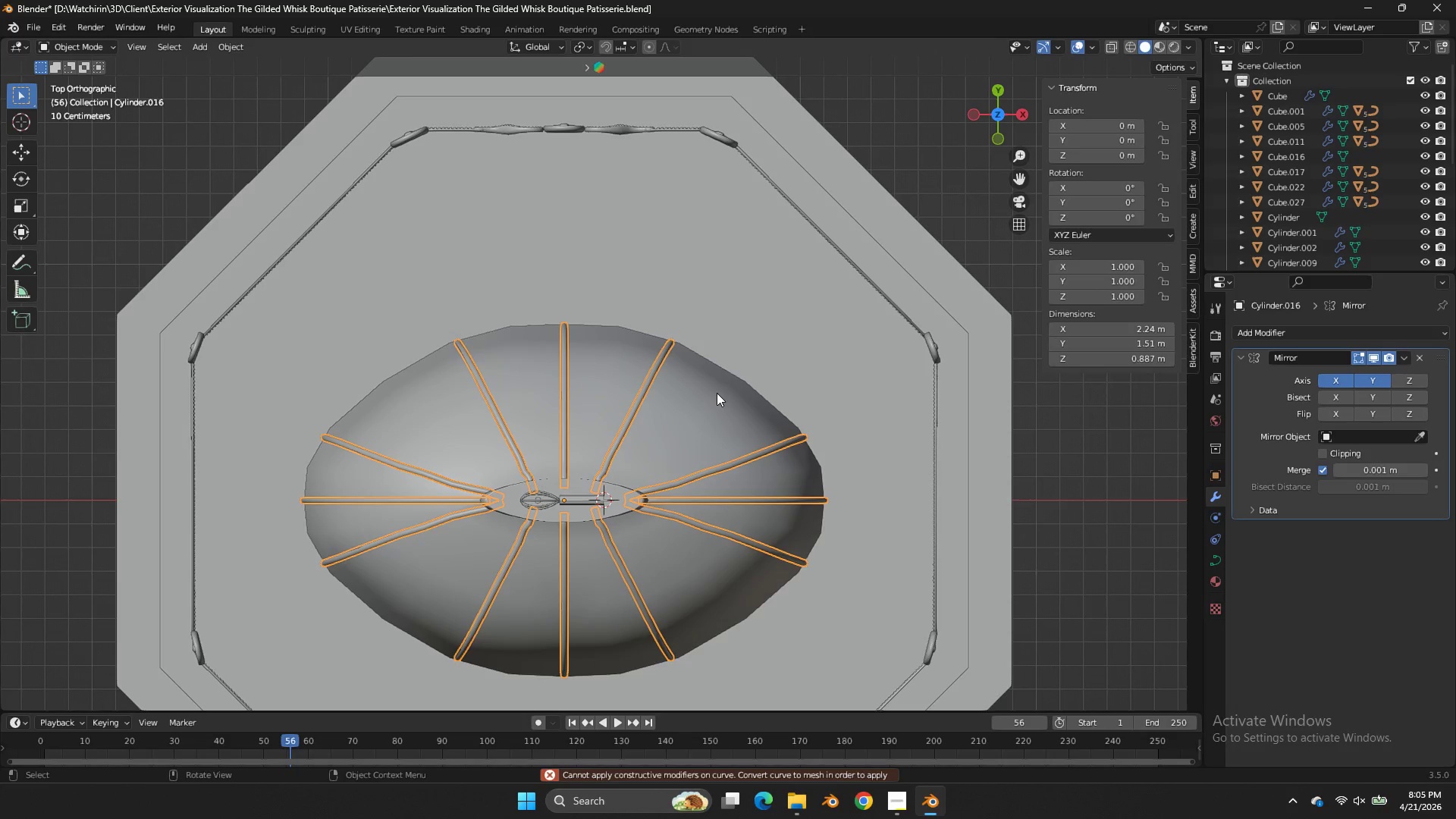 
key(Tab)
 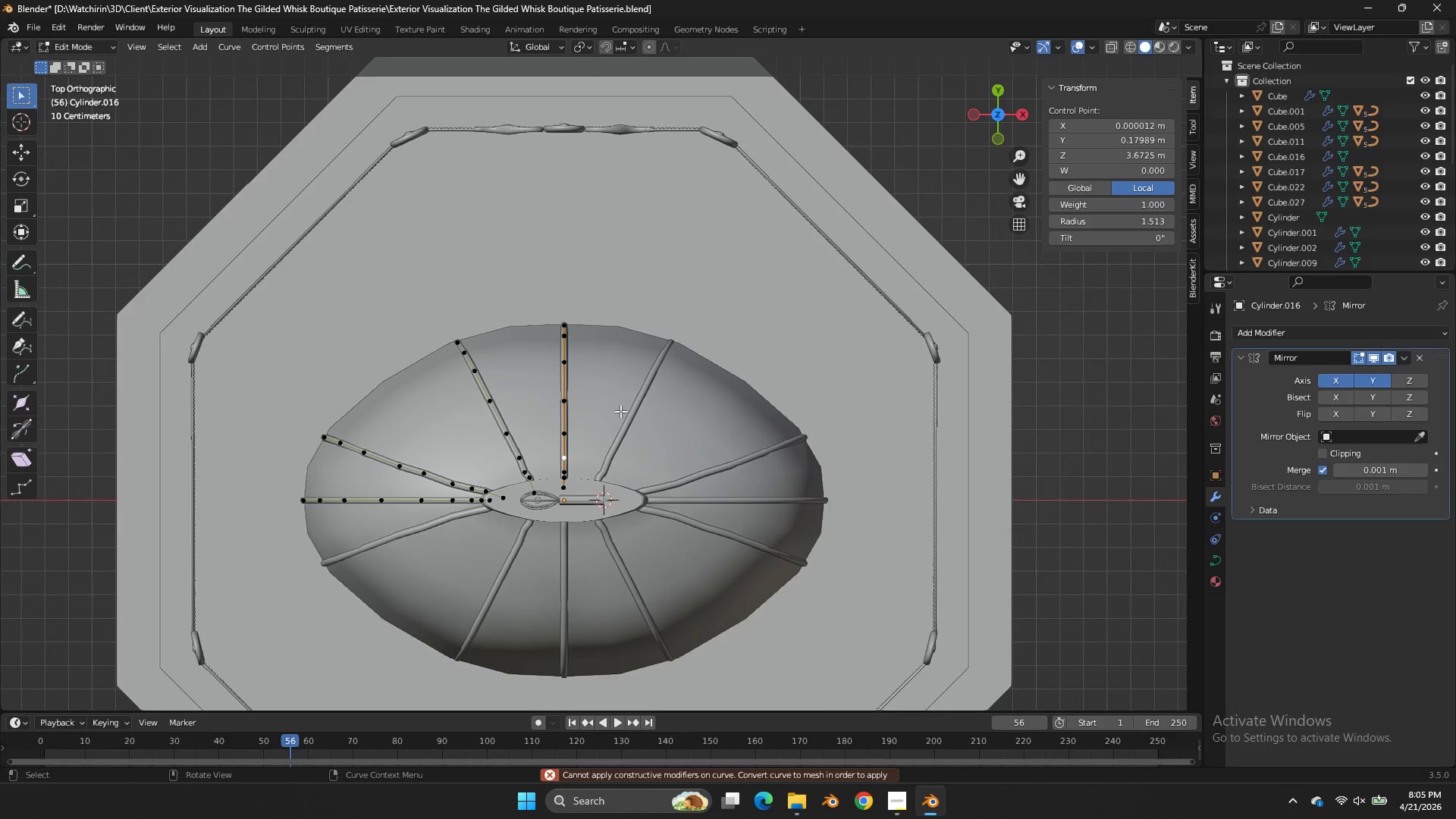 
key(Tab)
 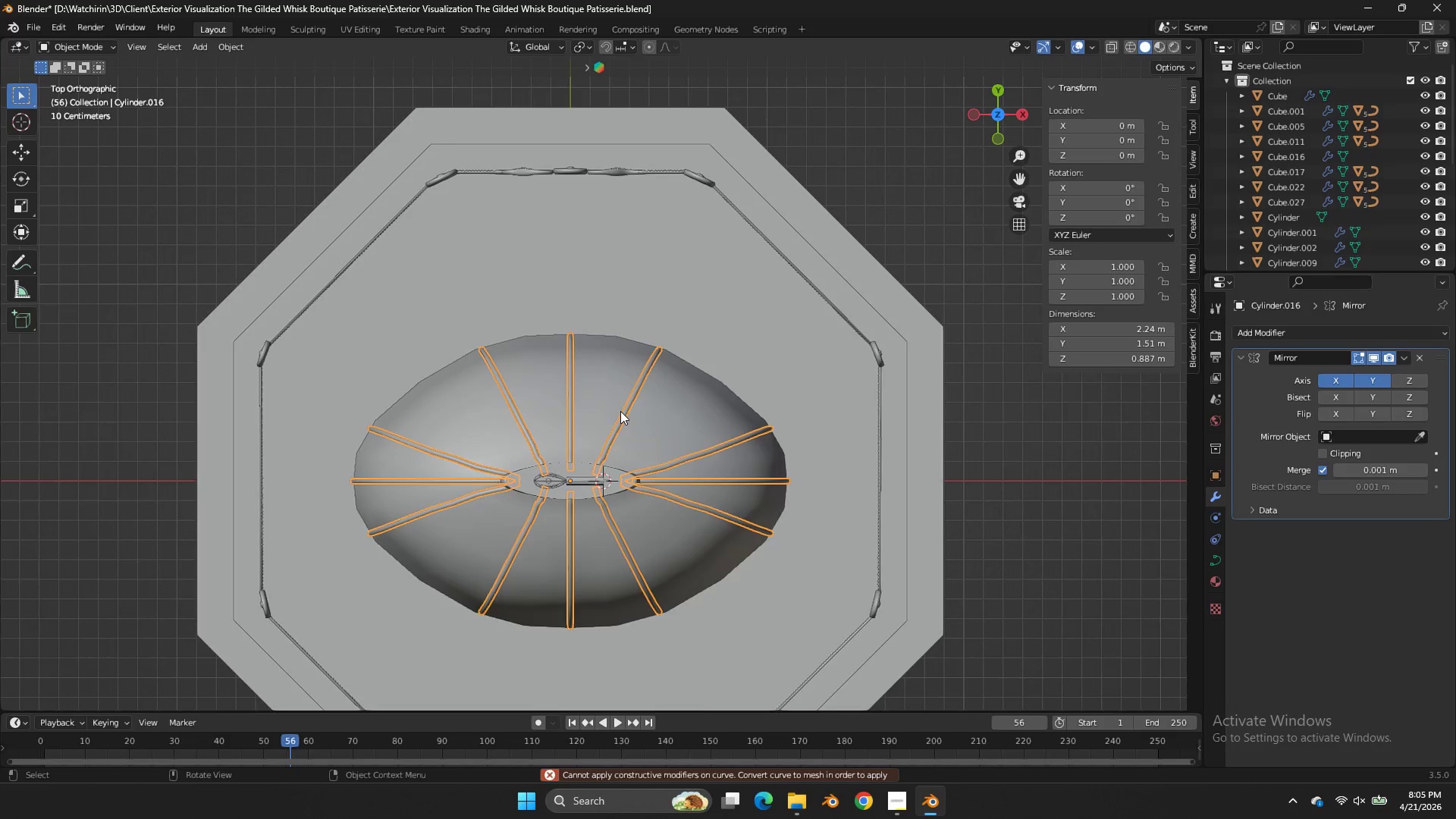 
scroll: coordinate [620, 411], scroll_direction: down, amount: 1.0
 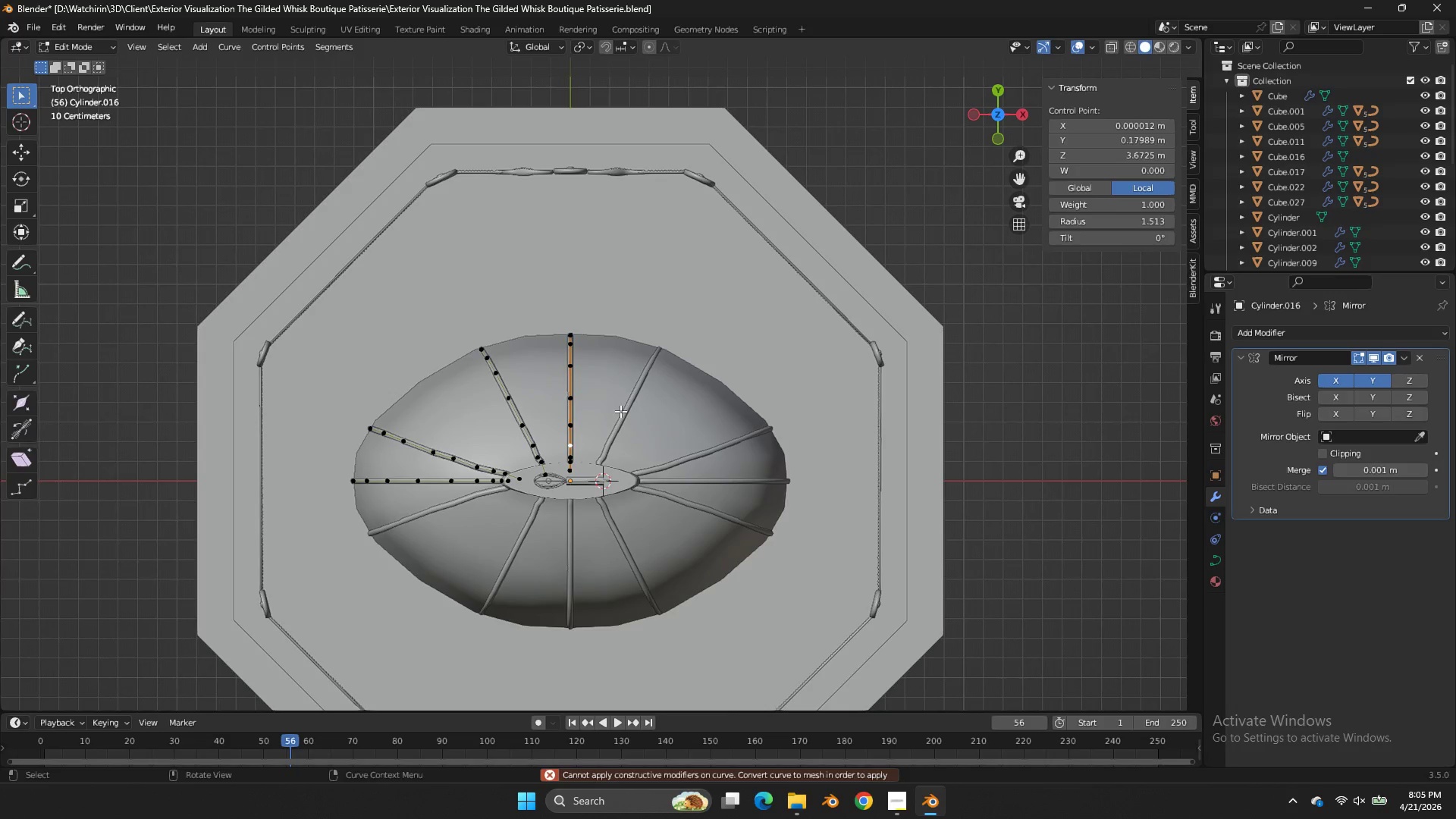 
scroll: coordinate [623, 411], scroll_direction: up, amount: 1.0
 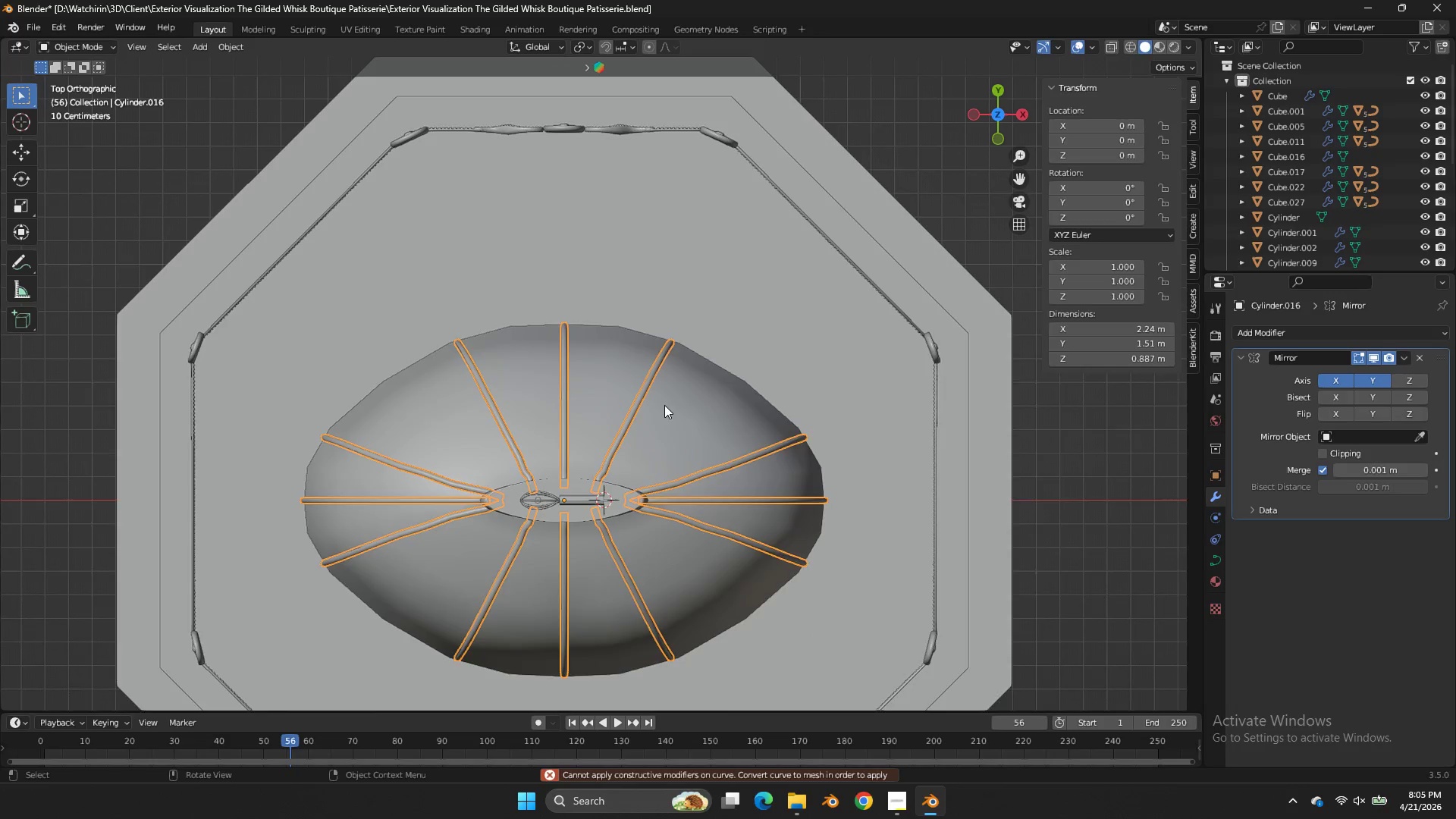 
scroll: coordinate [664, 405], scroll_direction: down, amount: 3.0
 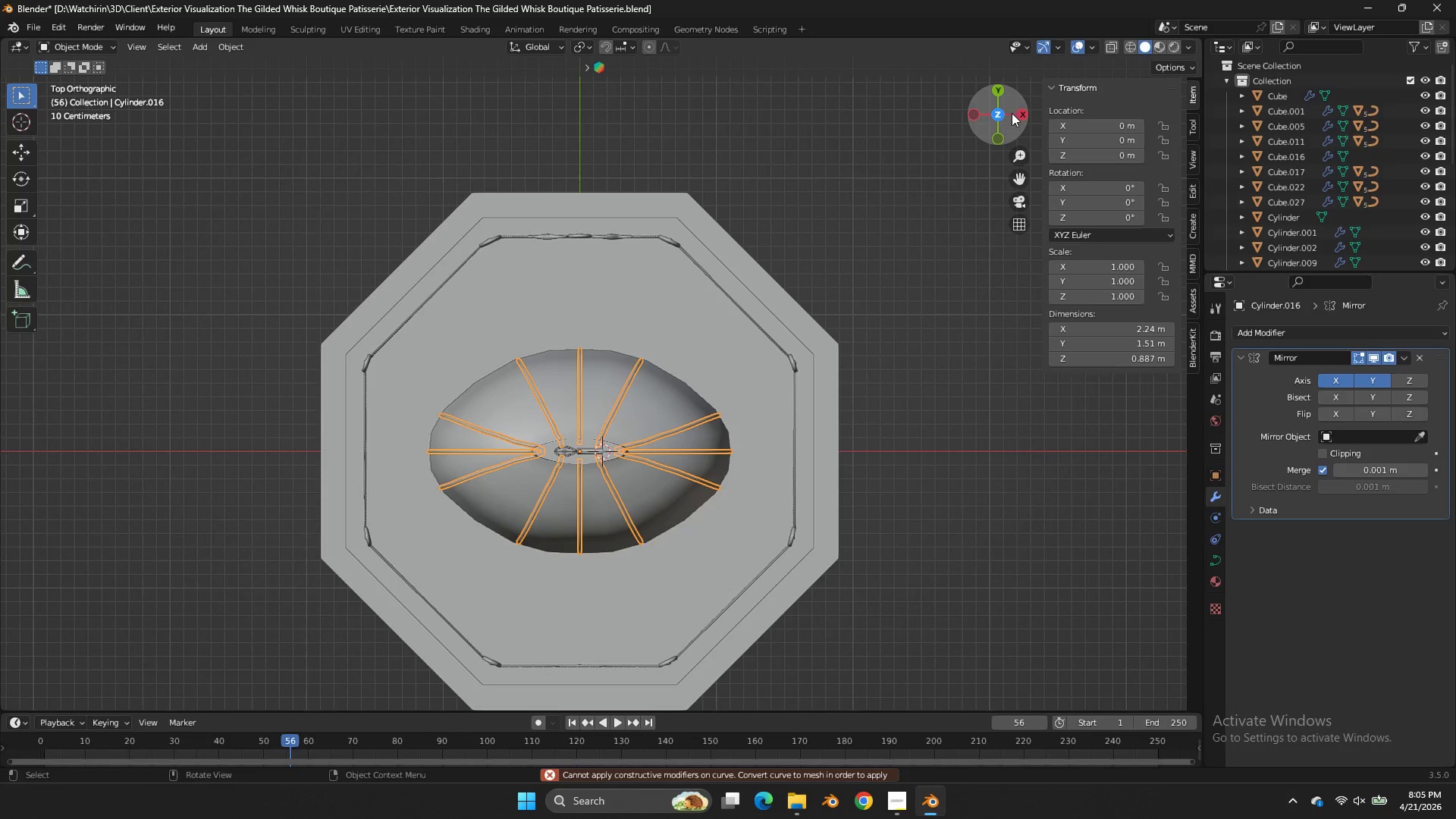 
left_click_drag(start_coordinate=[1012, 111], to_coordinate=[99, 623])
 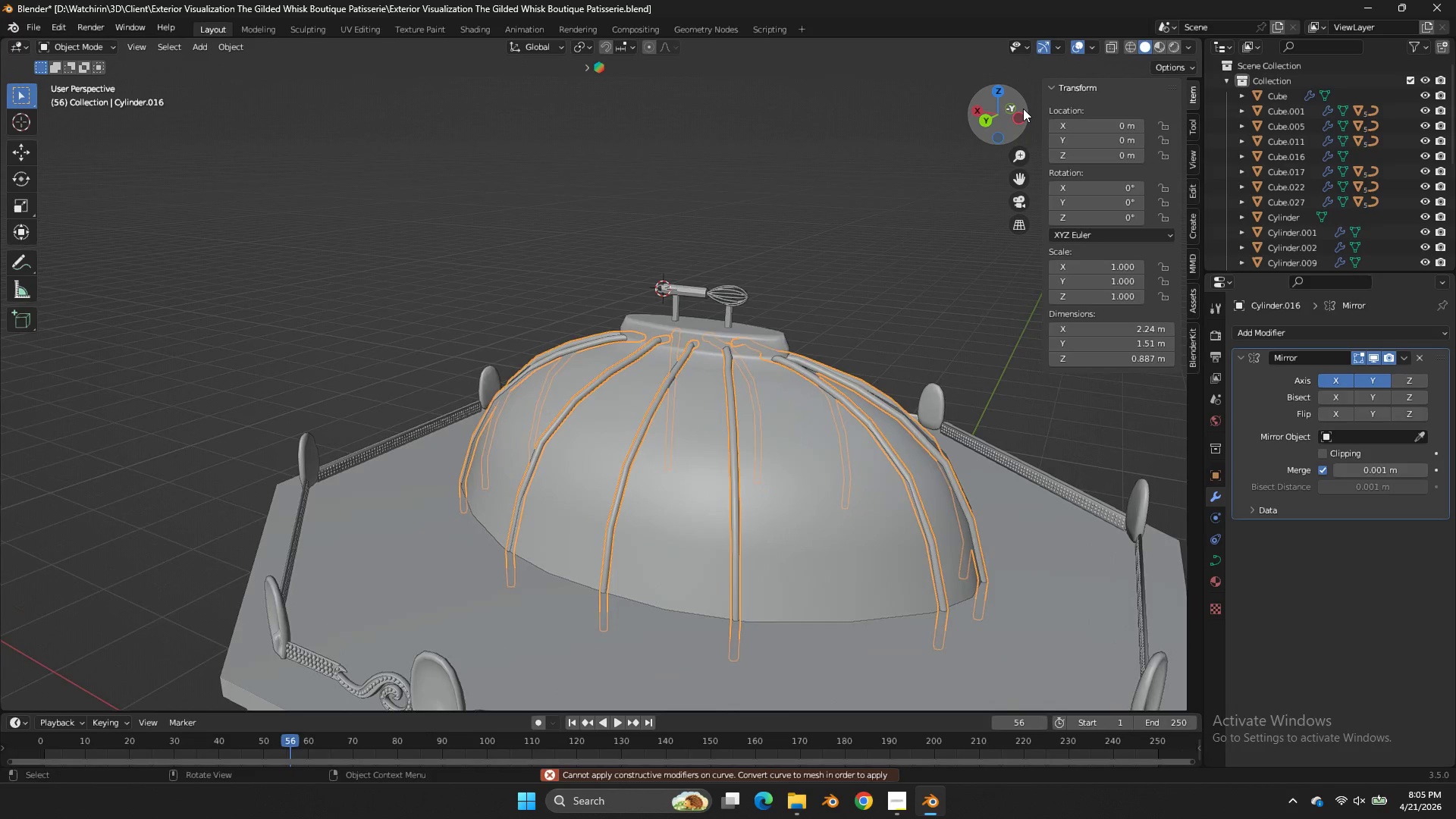 
left_click_drag(start_coordinate=[1023, 108], to_coordinate=[1040, 159])
 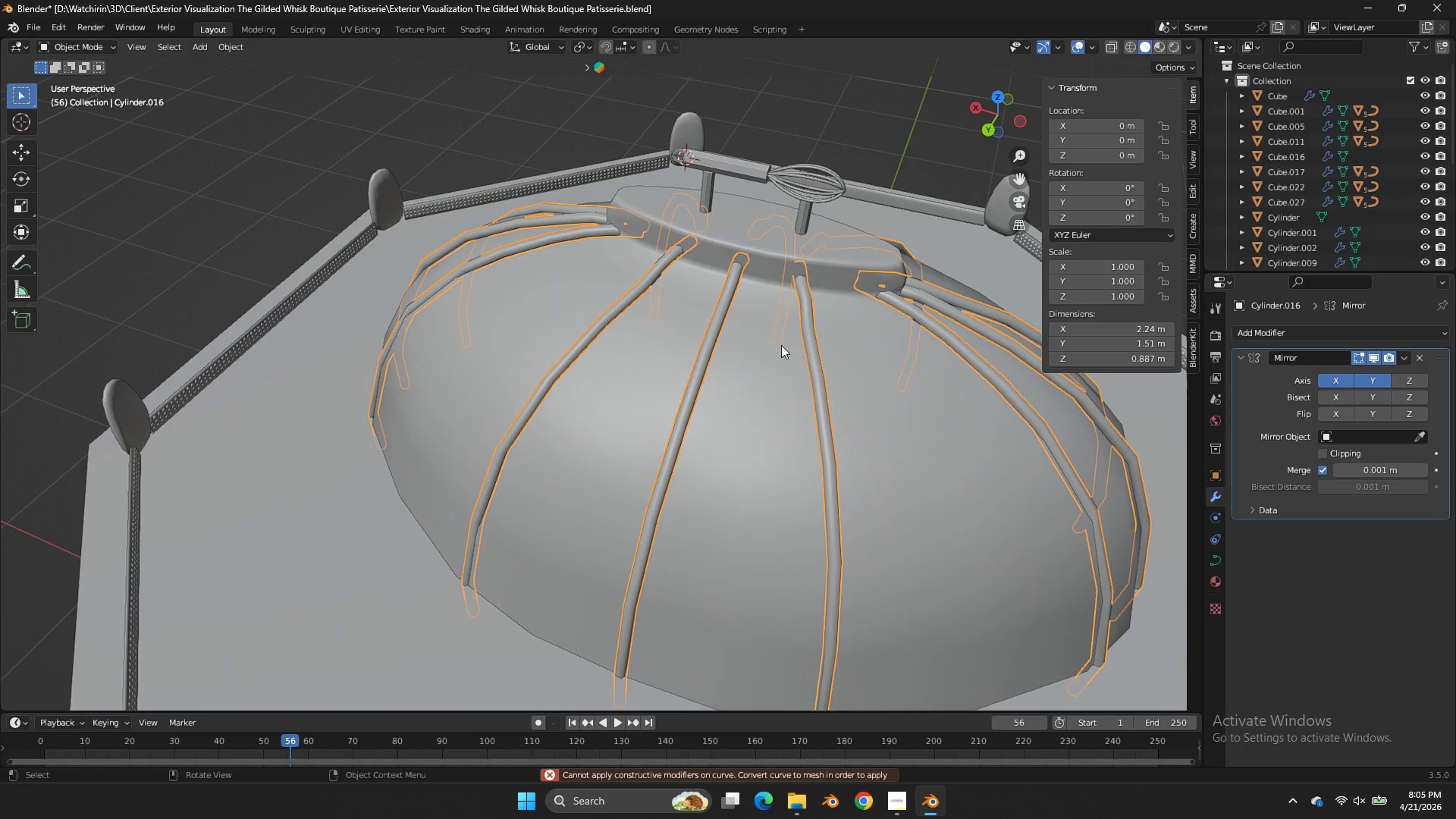 
scroll: coordinate [1023, 108], scroll_direction: up, amount: 7.0
 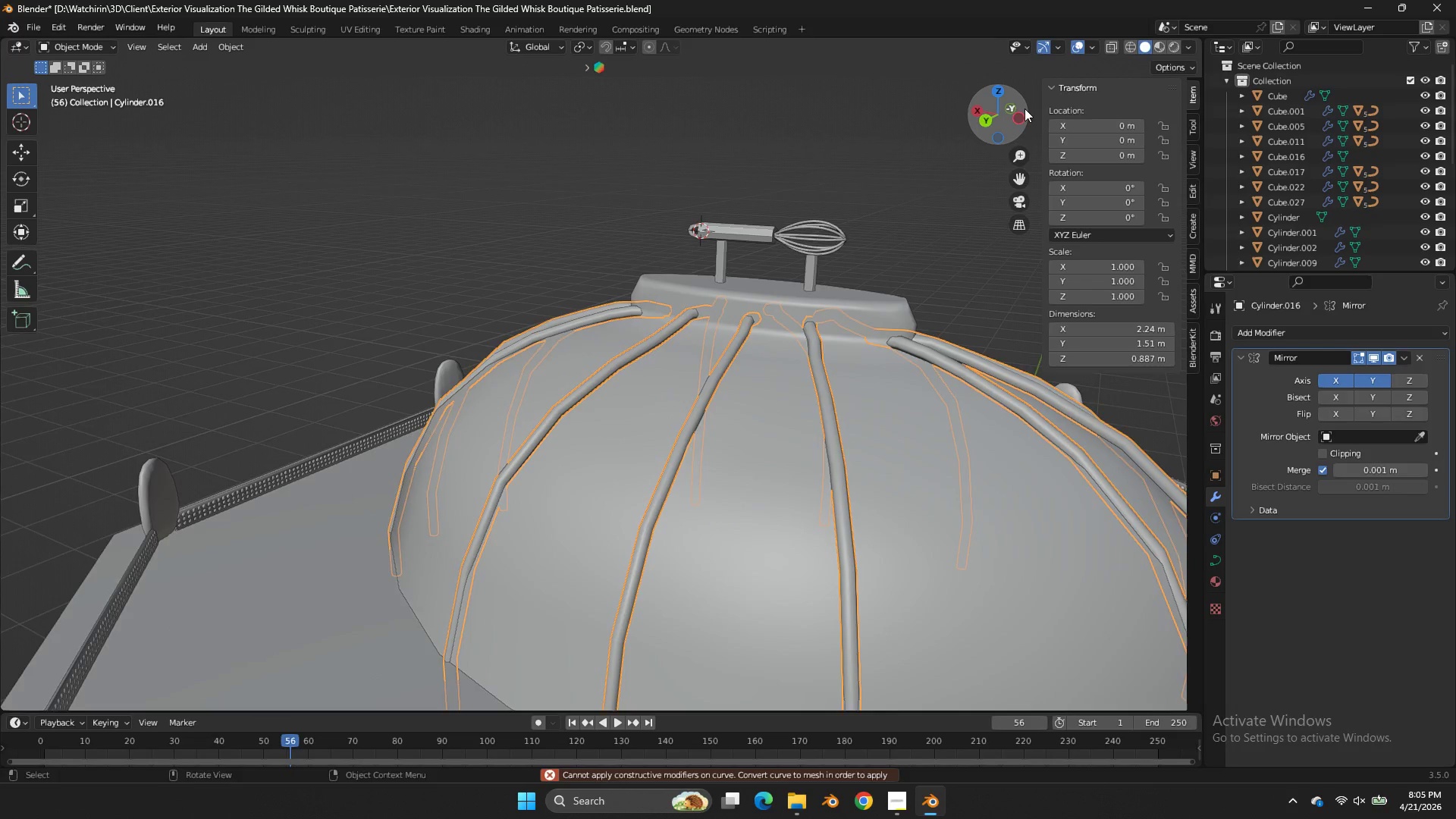 
mouse_move([787, 342])
 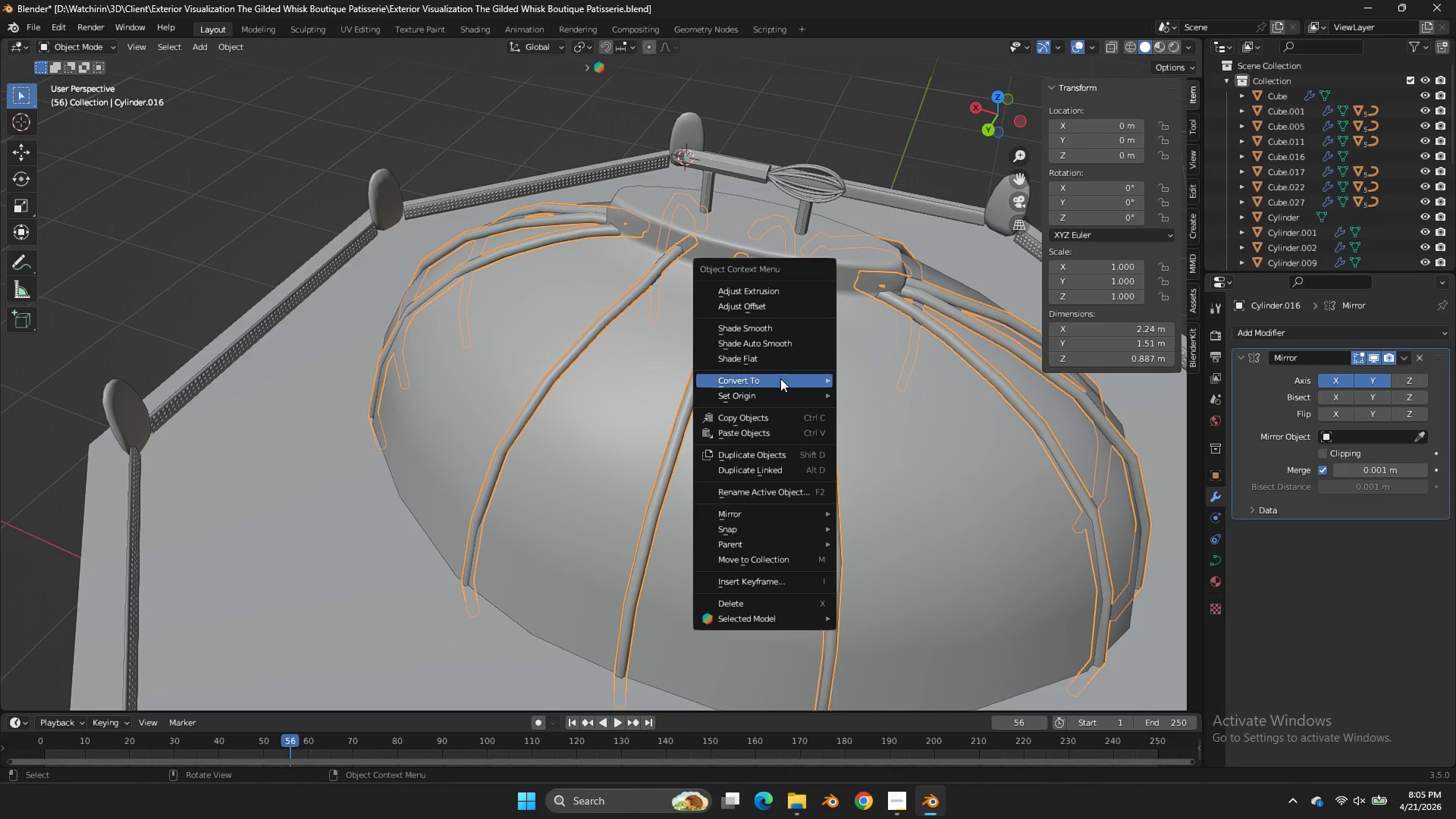 
left_click([781, 381])
 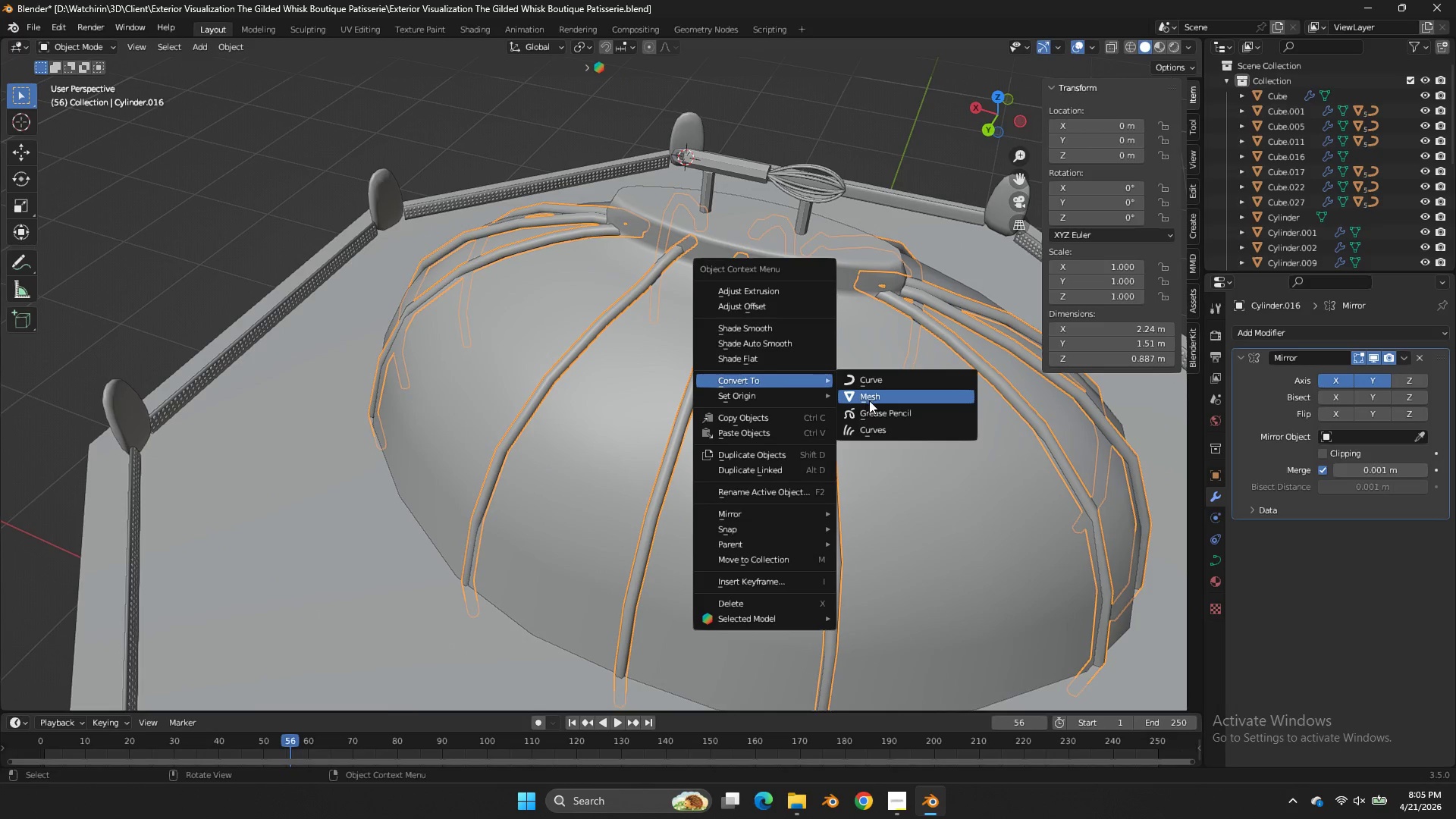 
left_click([869, 400])
 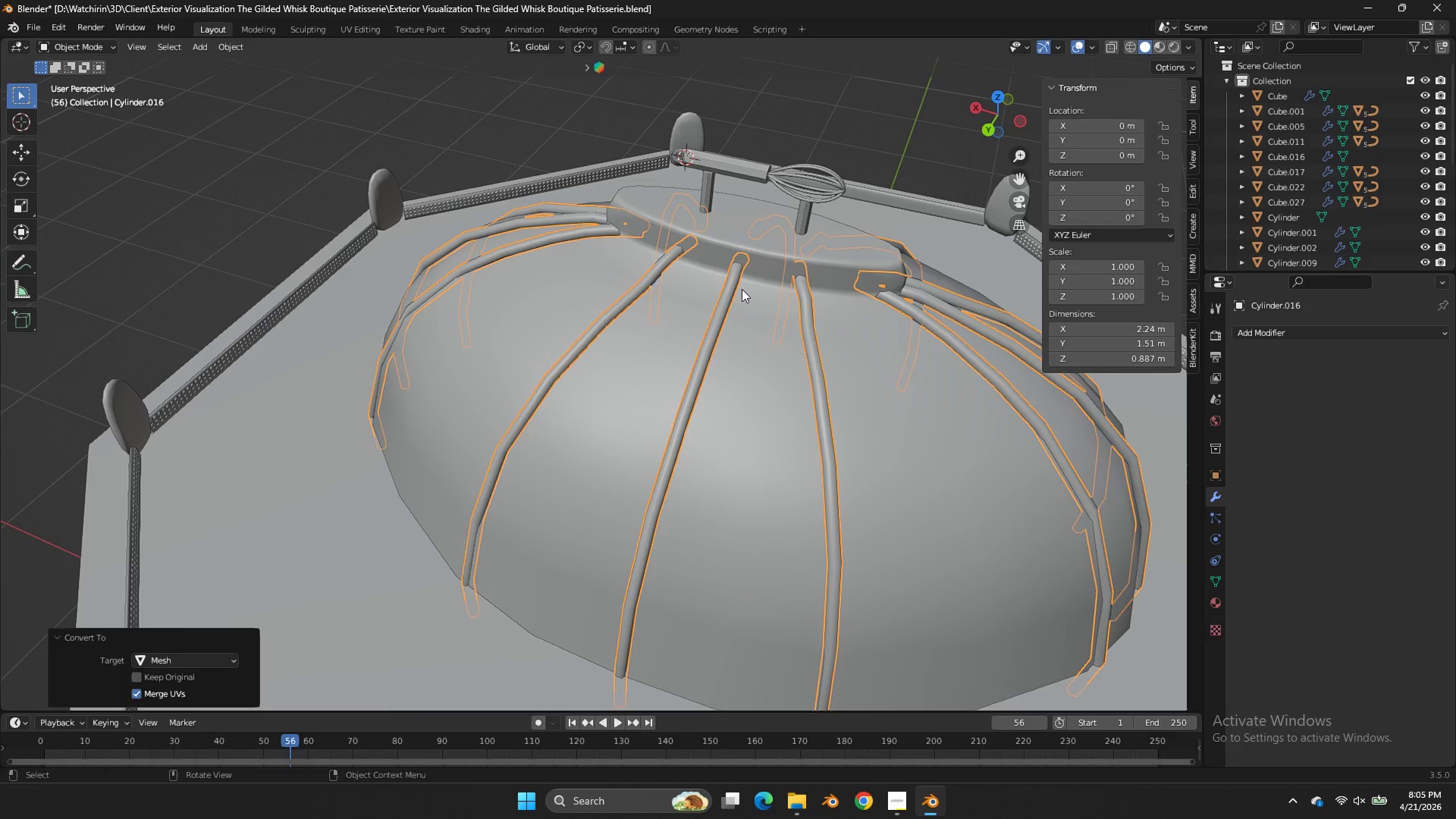 
key(Tab)
type(am)
 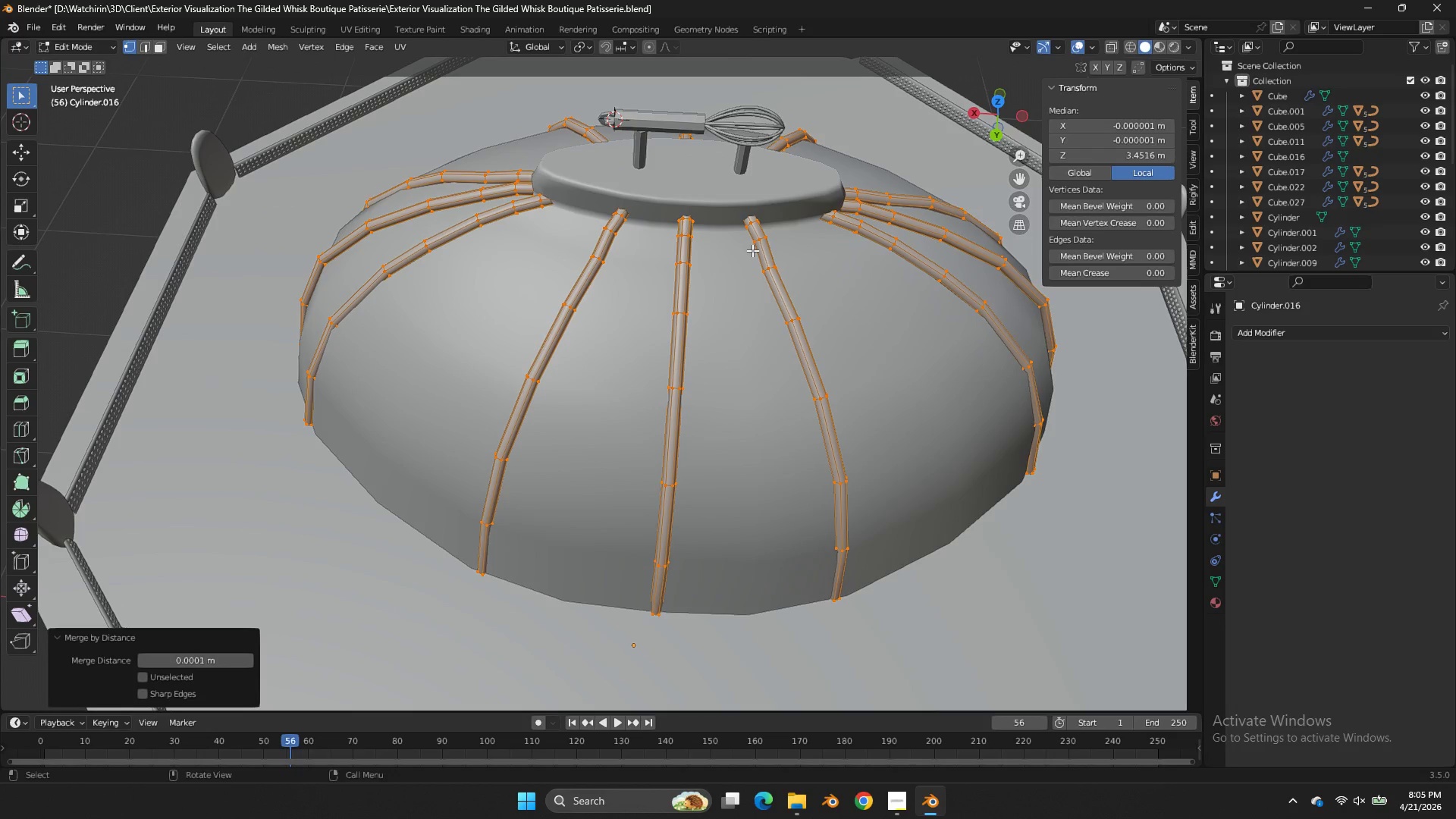 
left_click_drag(start_coordinate=[987, 128], to_coordinate=[1028, 153])
 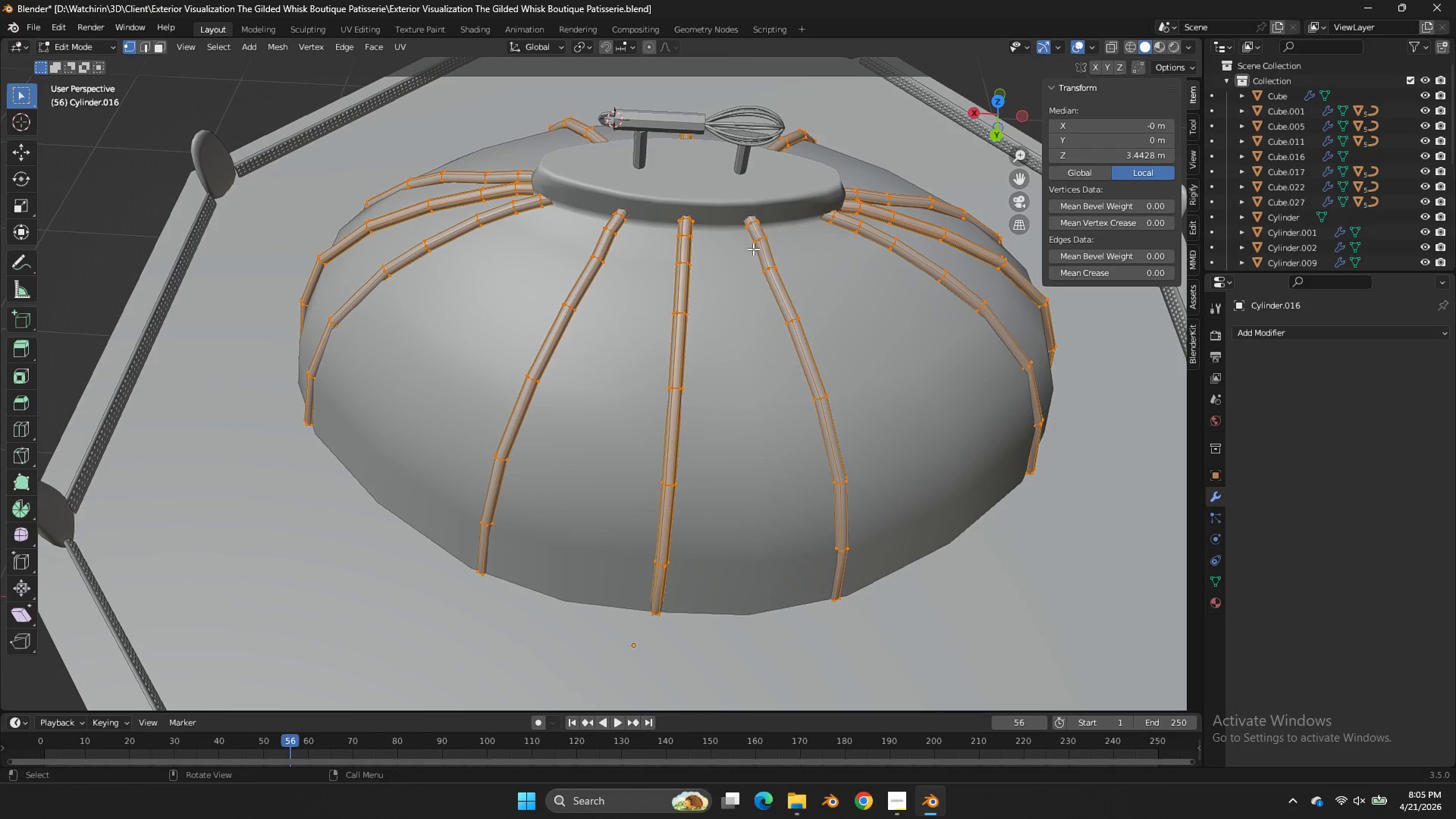 
left_click([752, 250])
 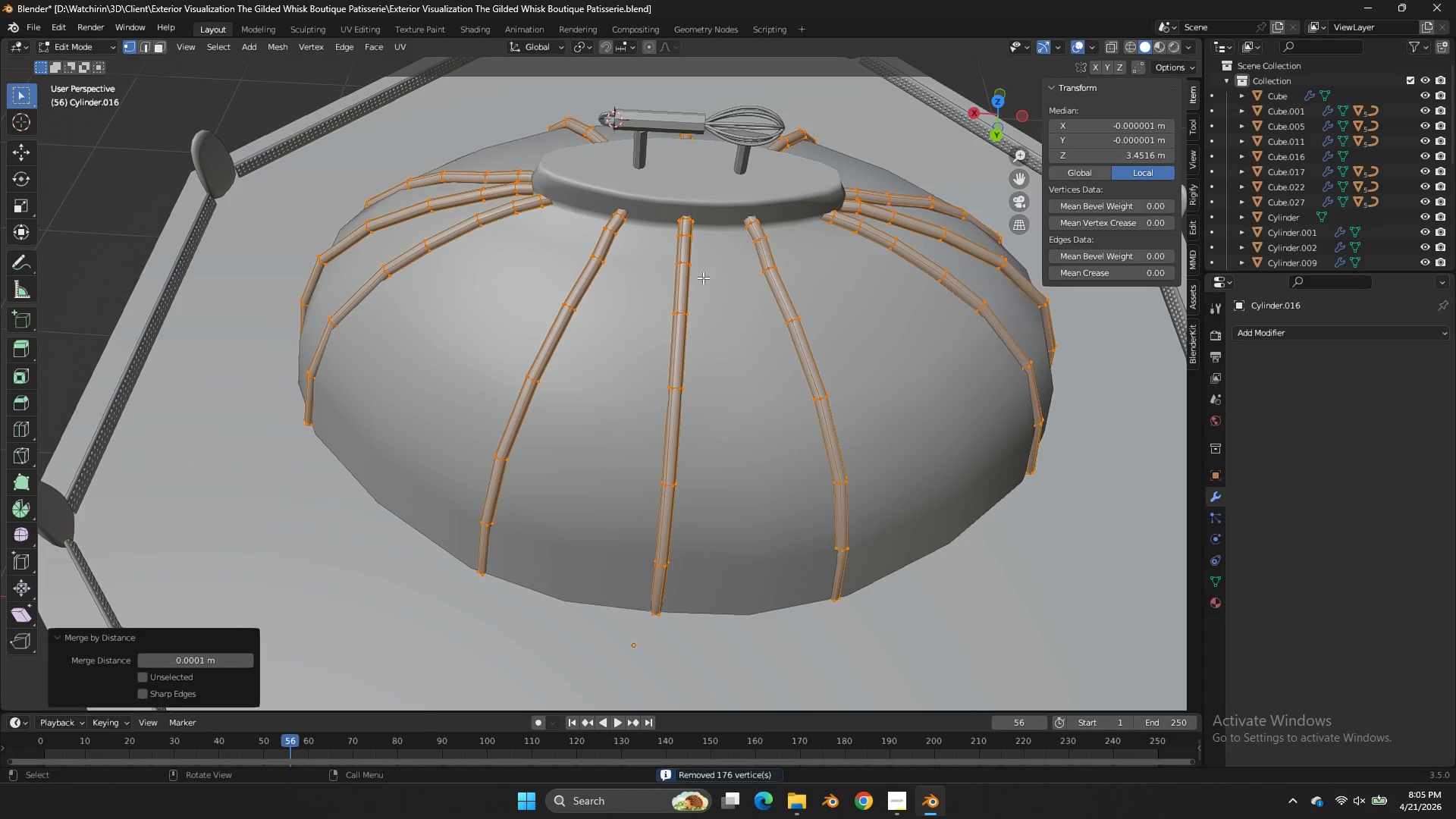 
left_click([693, 267])
 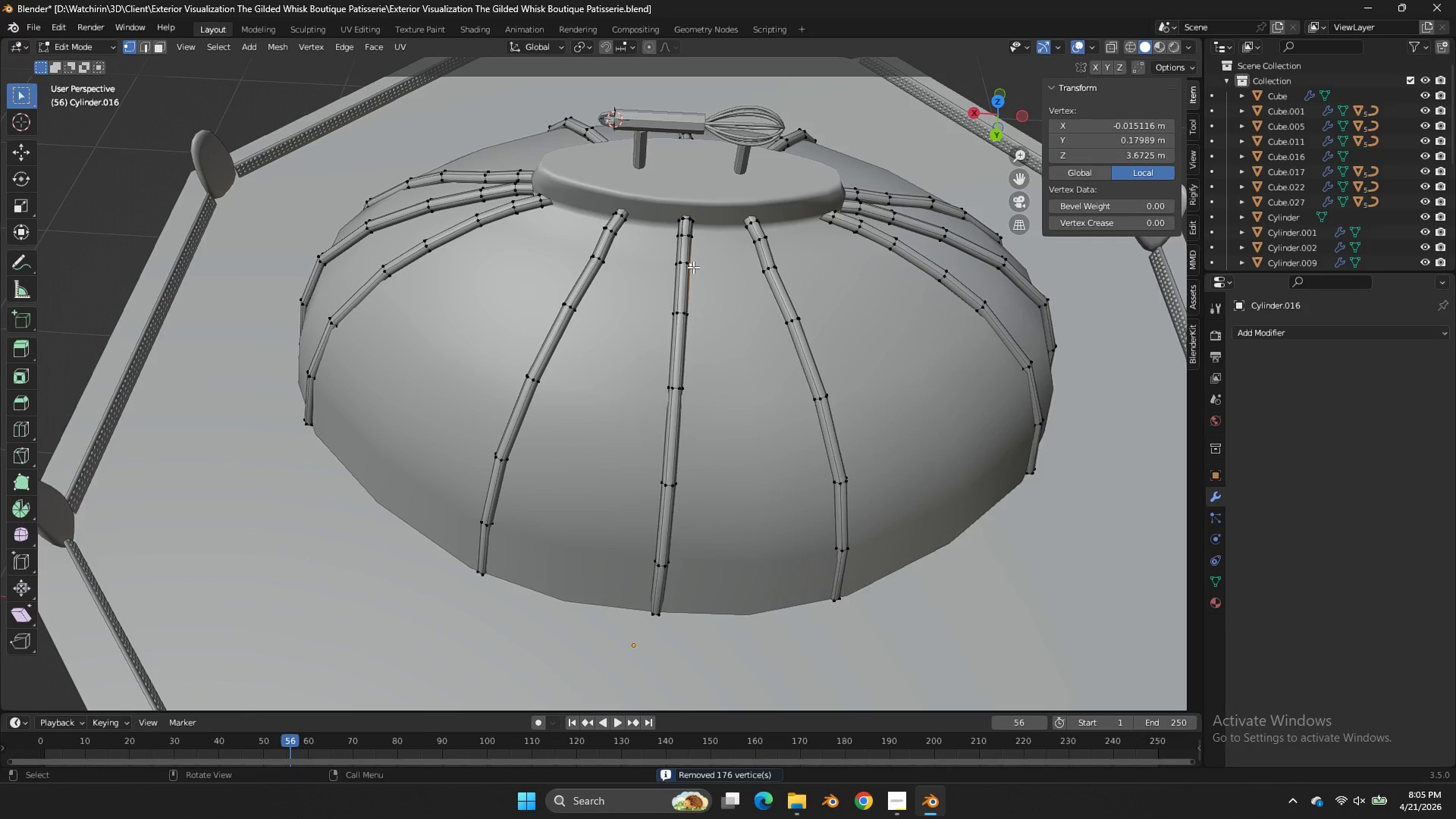 
type(lh)
 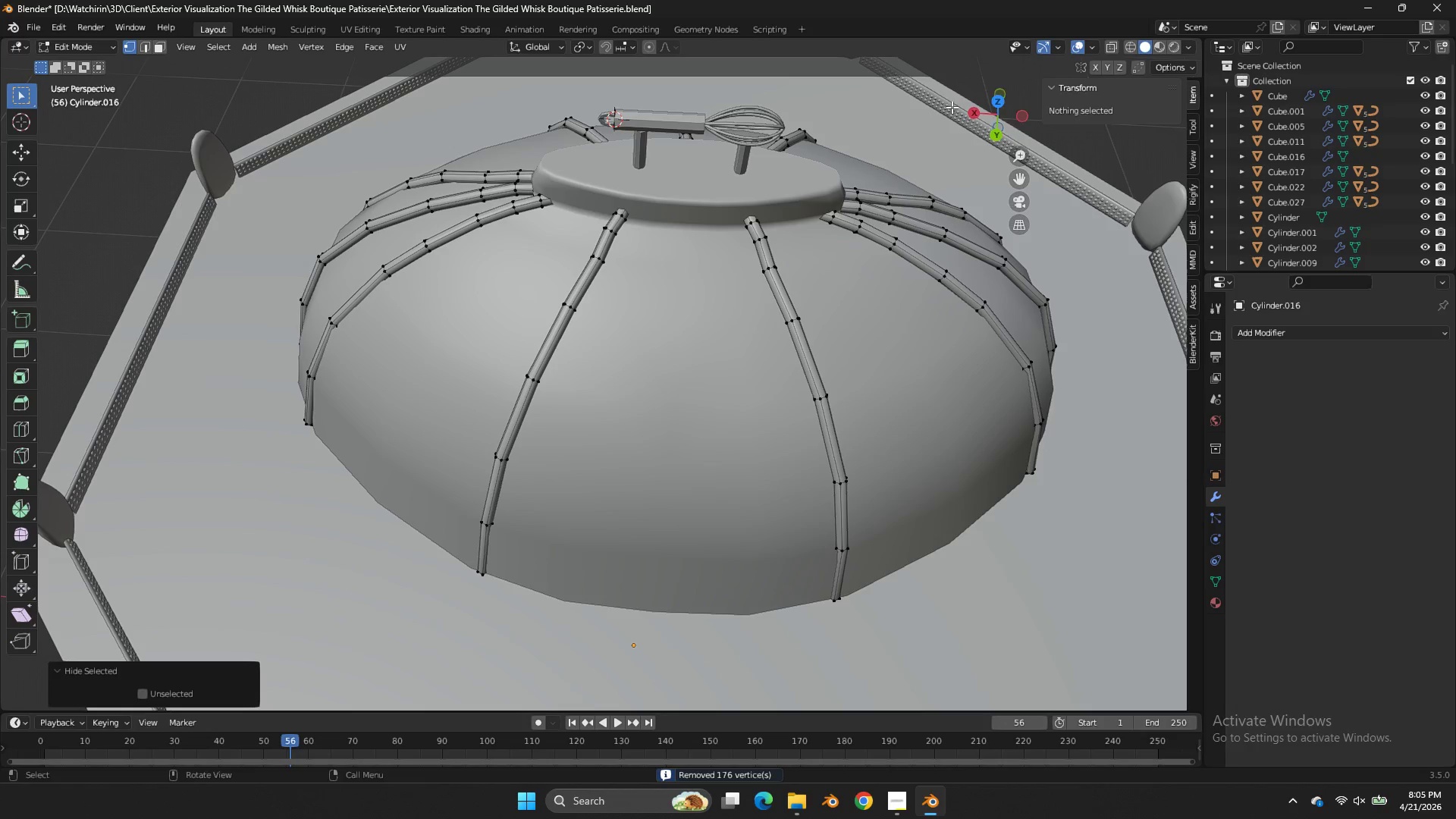 
key(Control+ControlLeft)
 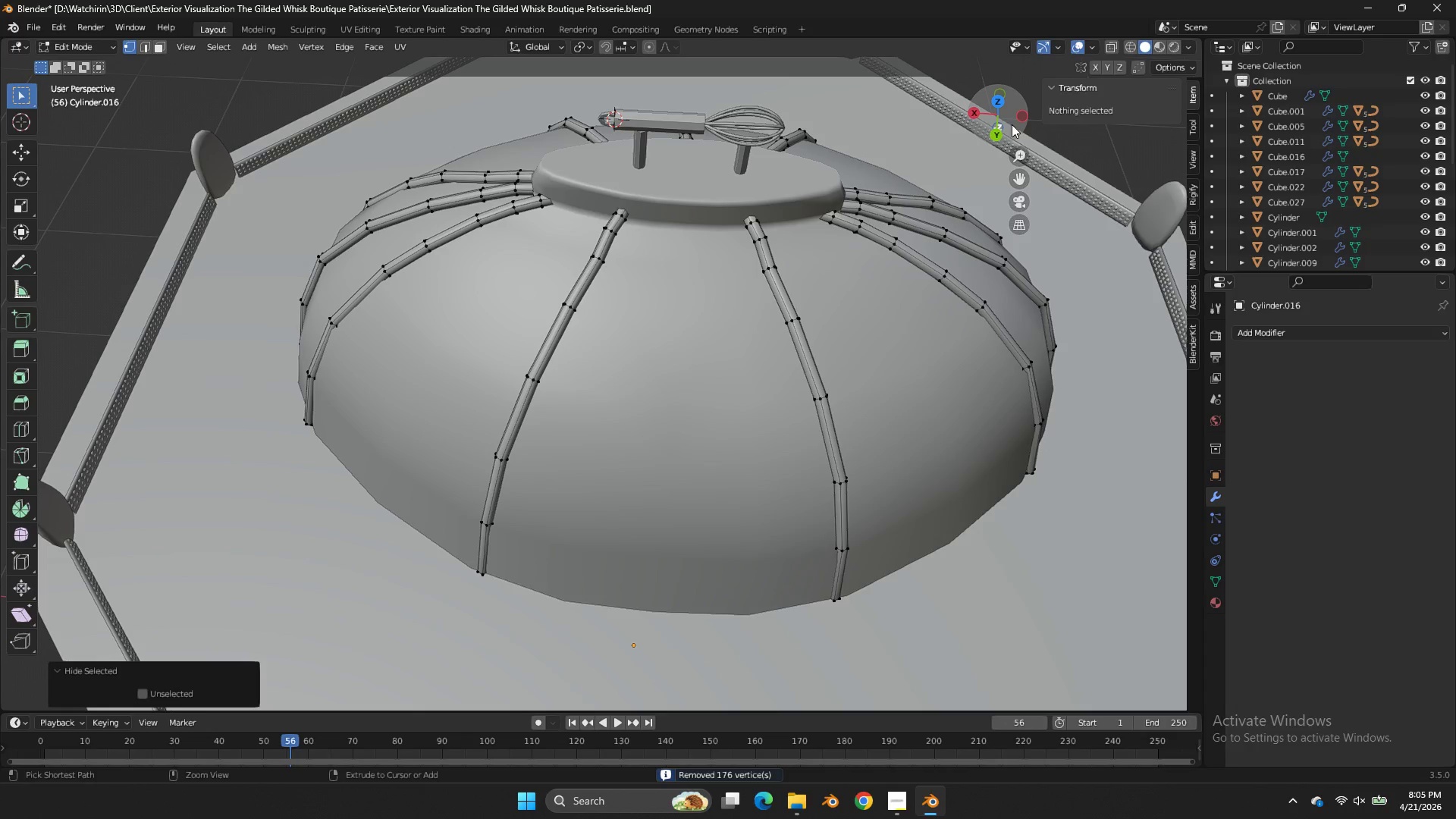 
key(Control+Z)
 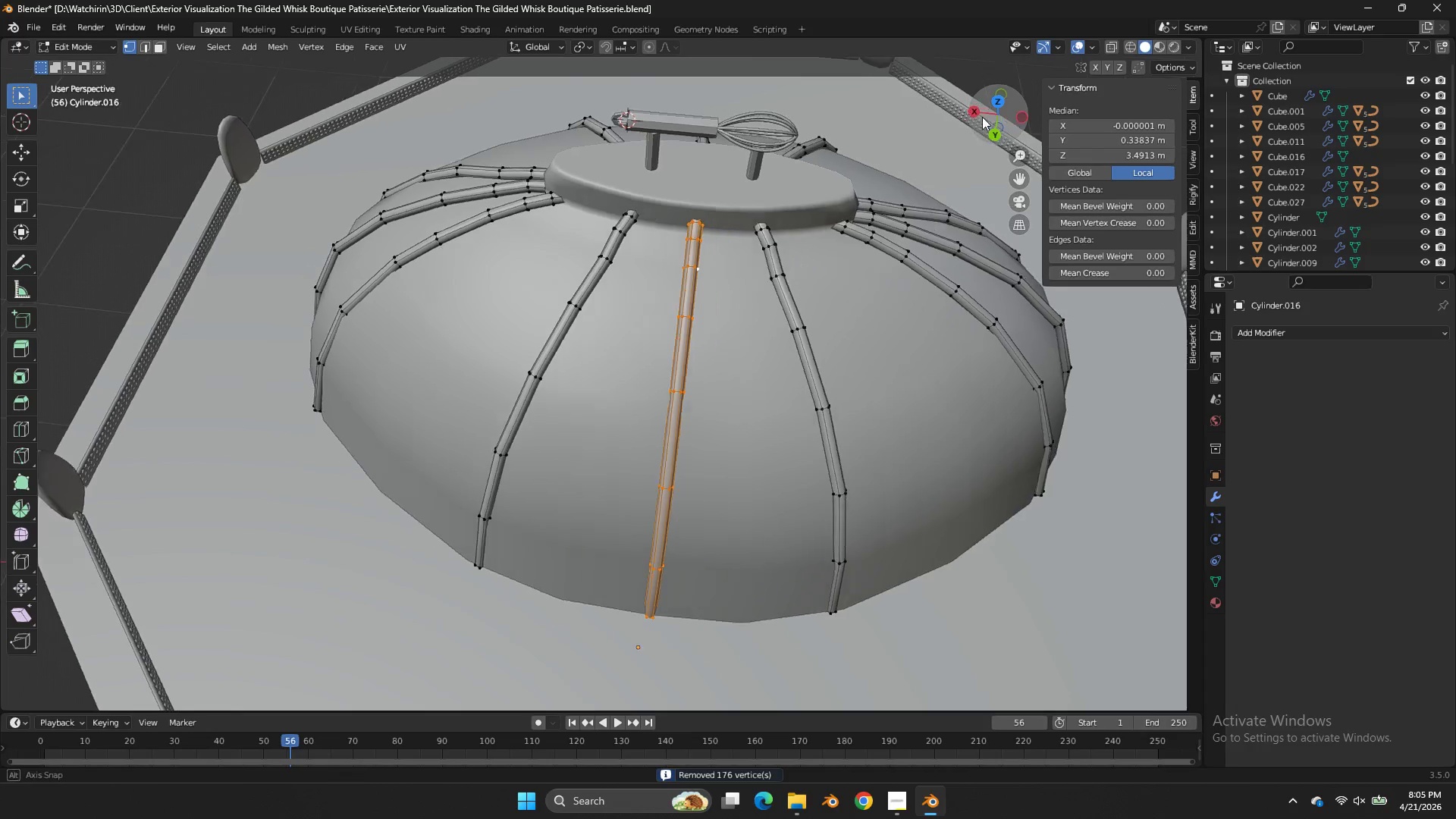 
left_click_drag(start_coordinate=[1012, 118], to_coordinate=[764, 701])
 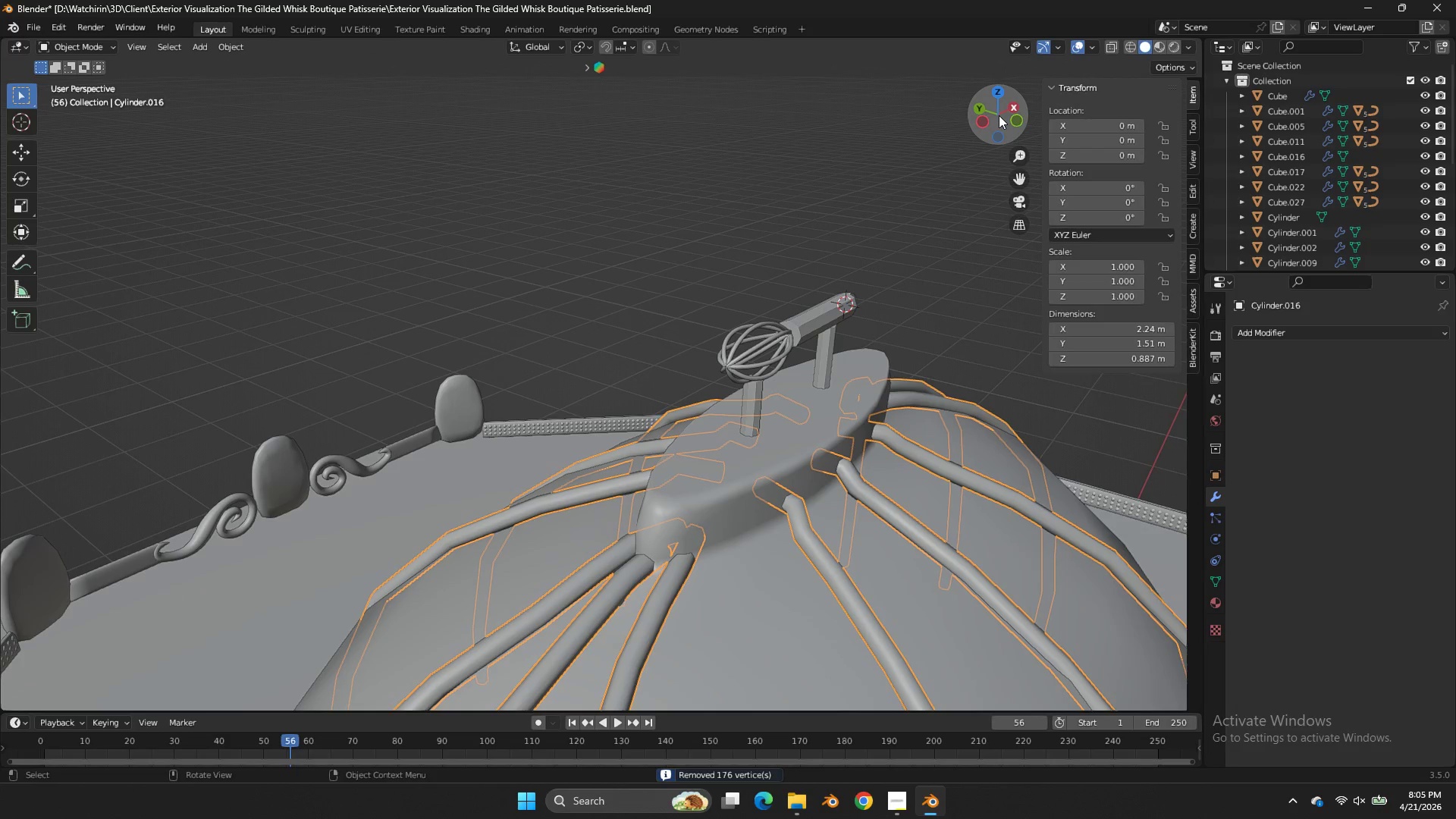 
key(Tab)
 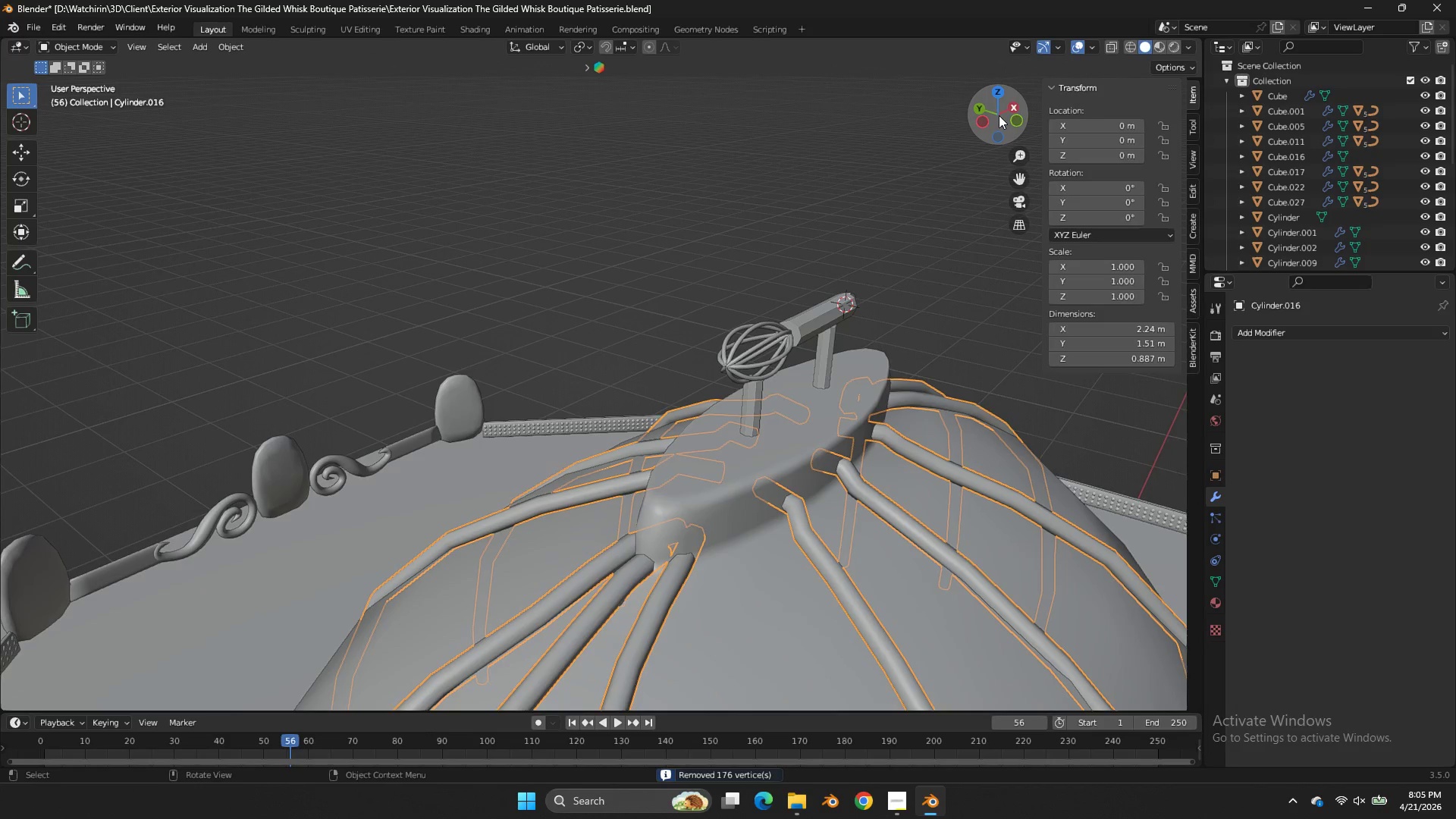 
left_click_drag(start_coordinate=[999, 115], to_coordinate=[67, 105])
 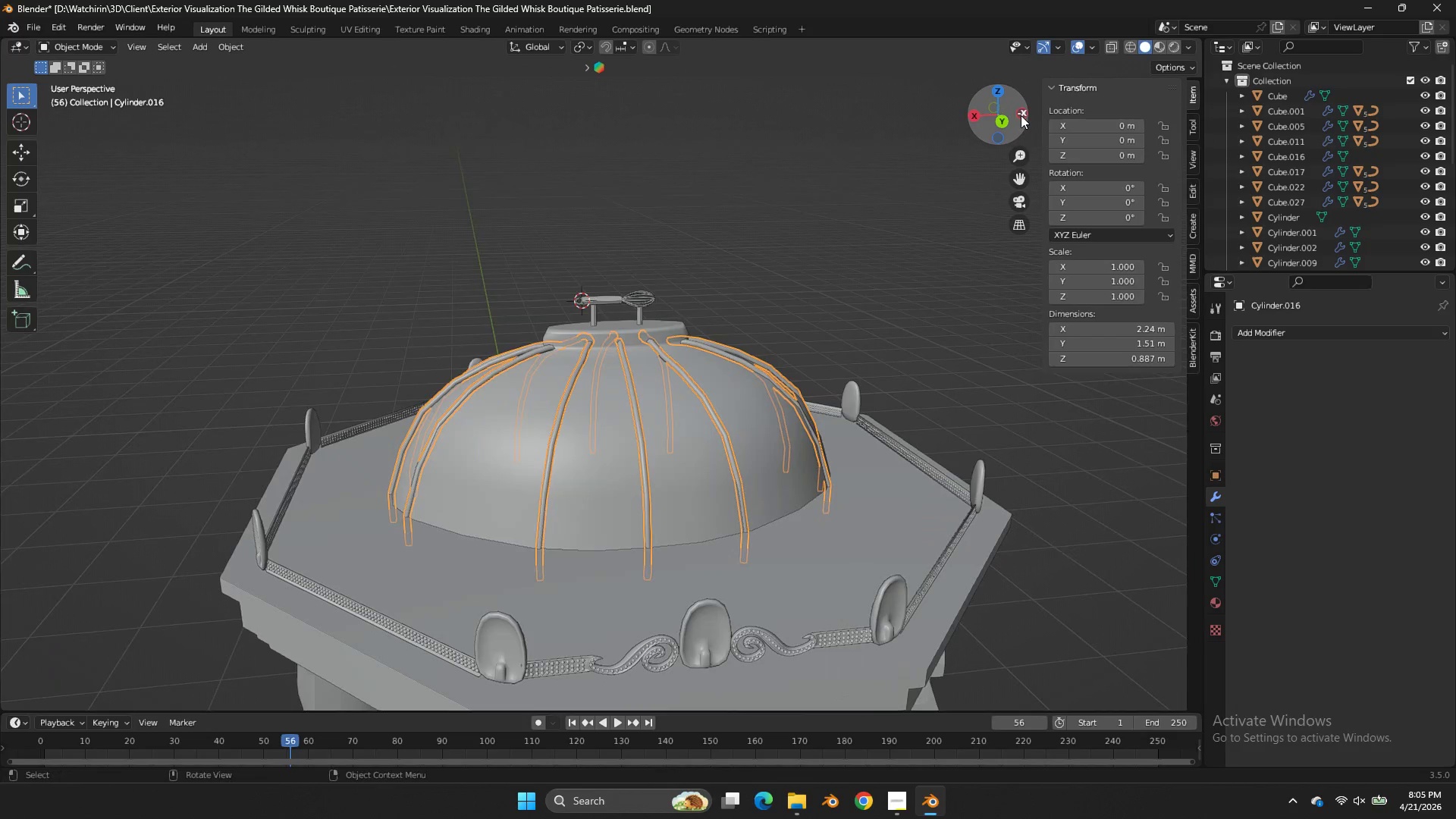 
key(Control+S)
 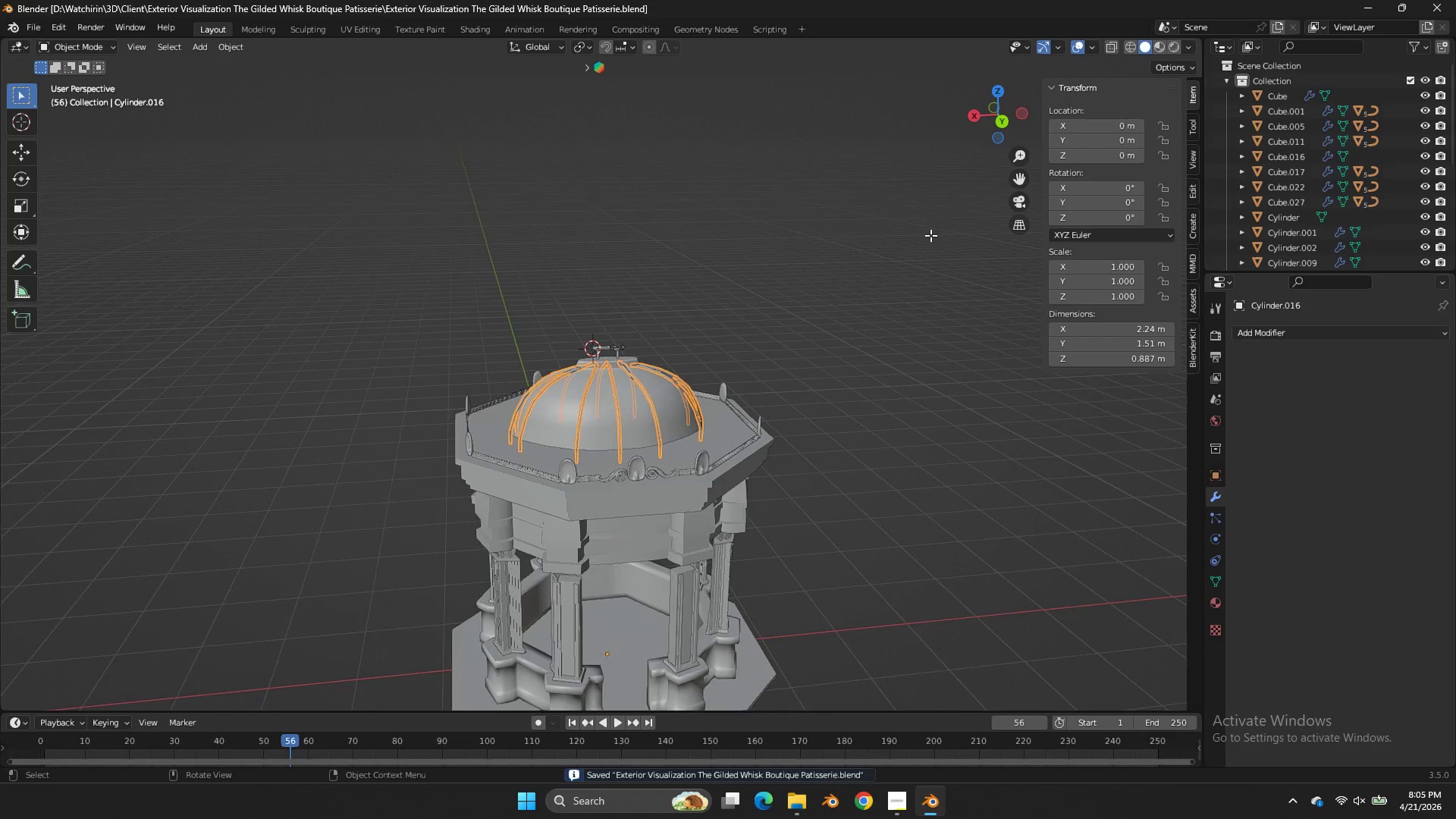 
scroll: coordinate [1021, 115], scroll_direction: down, amount: 9.0
 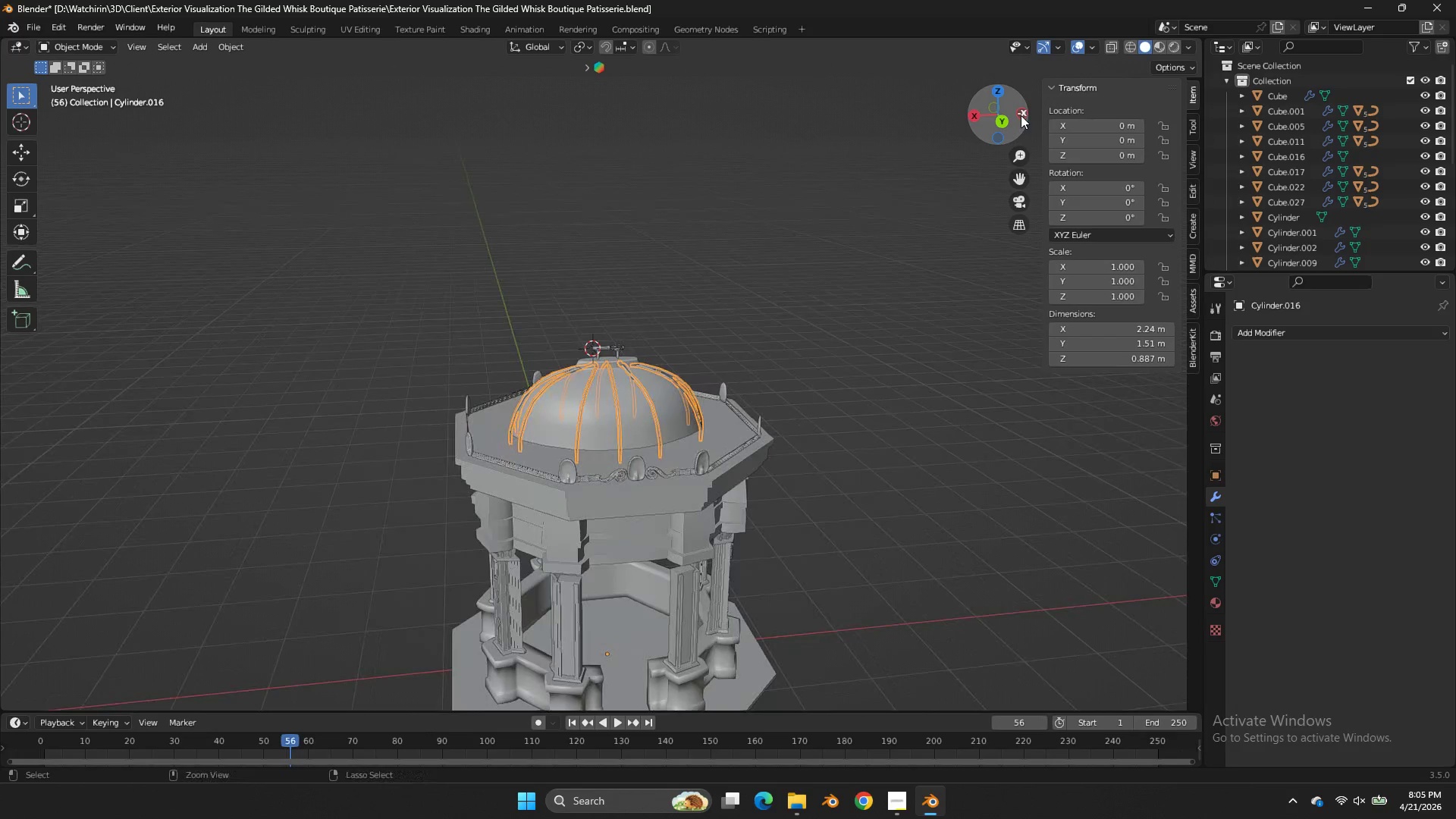 
left_click([930, 235])
 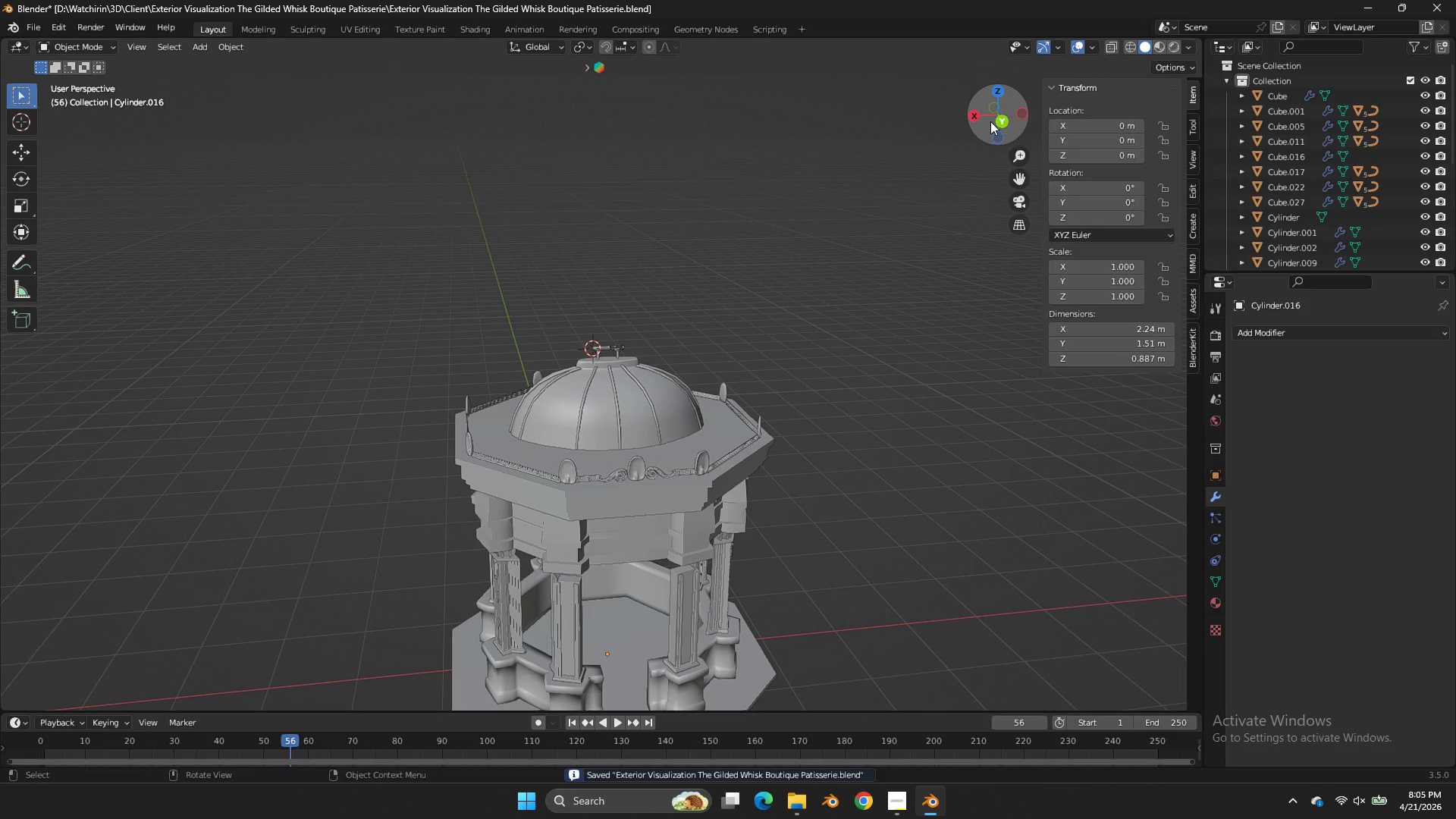 
left_click([998, 122])
 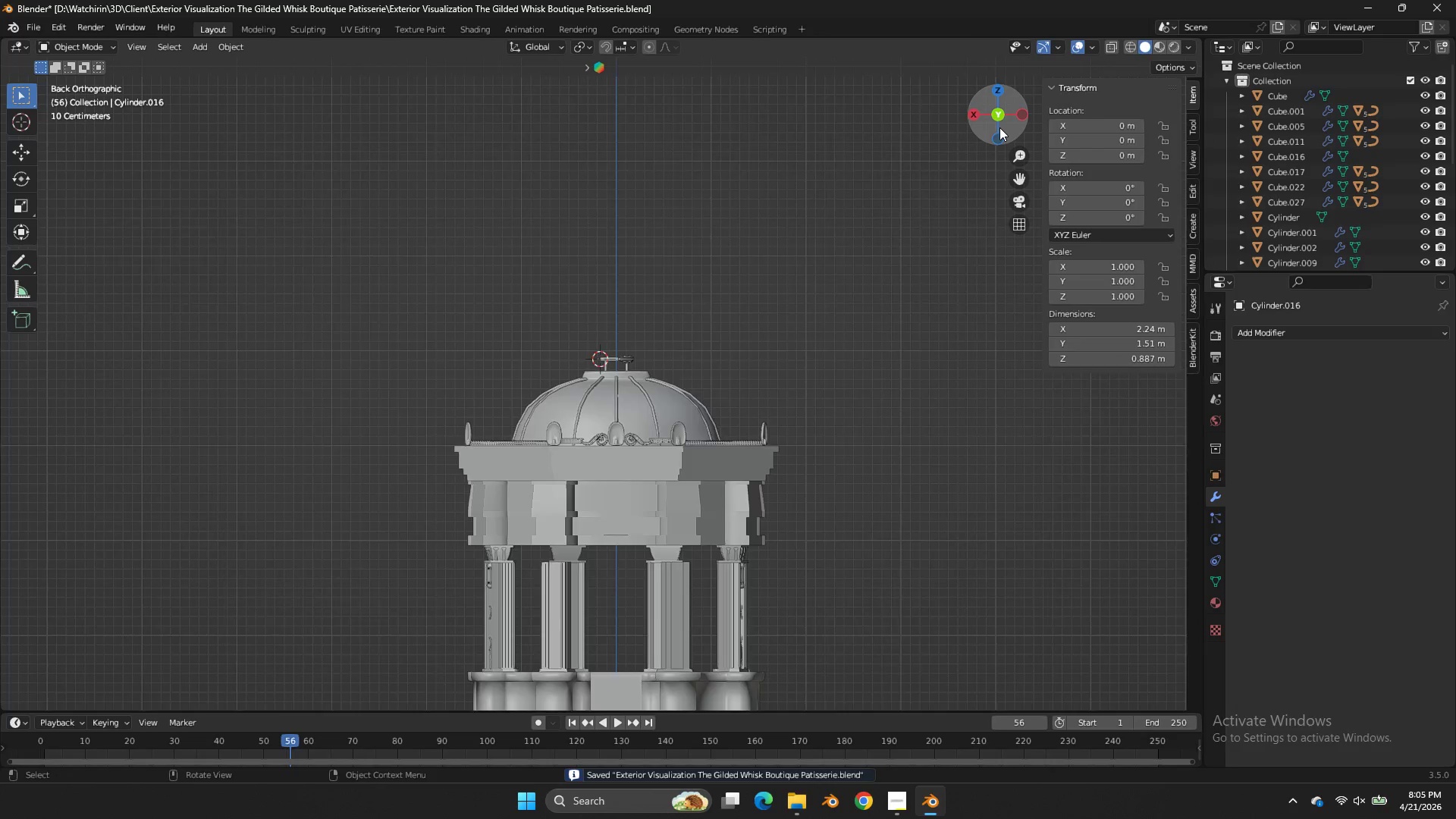 
left_click_drag(start_coordinate=[995, 121], to_coordinate=[458, 132])
 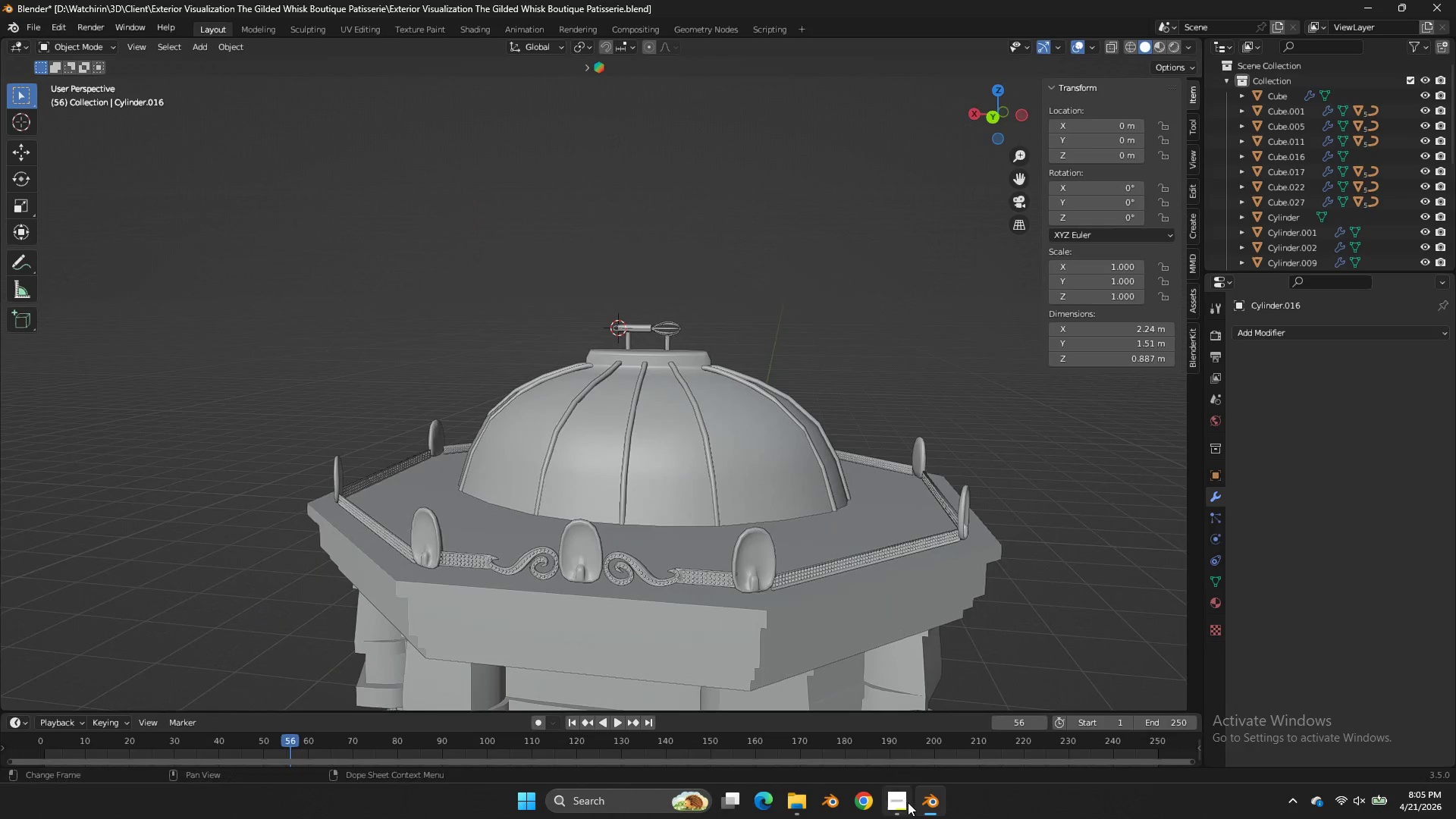 
scroll: coordinate [999, 127], scroll_direction: up, amount: 4.0
 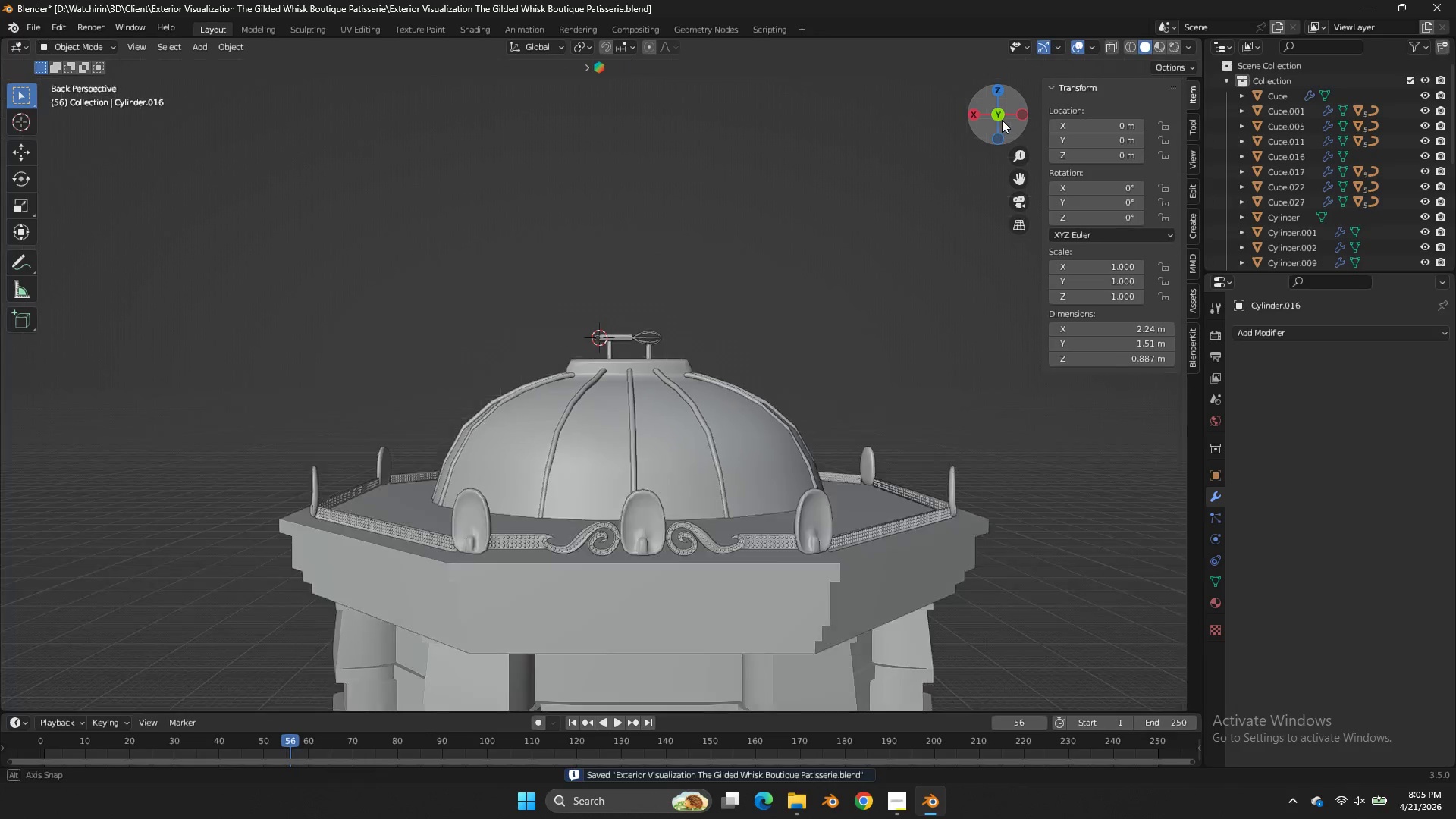 
left_click([908, 802])